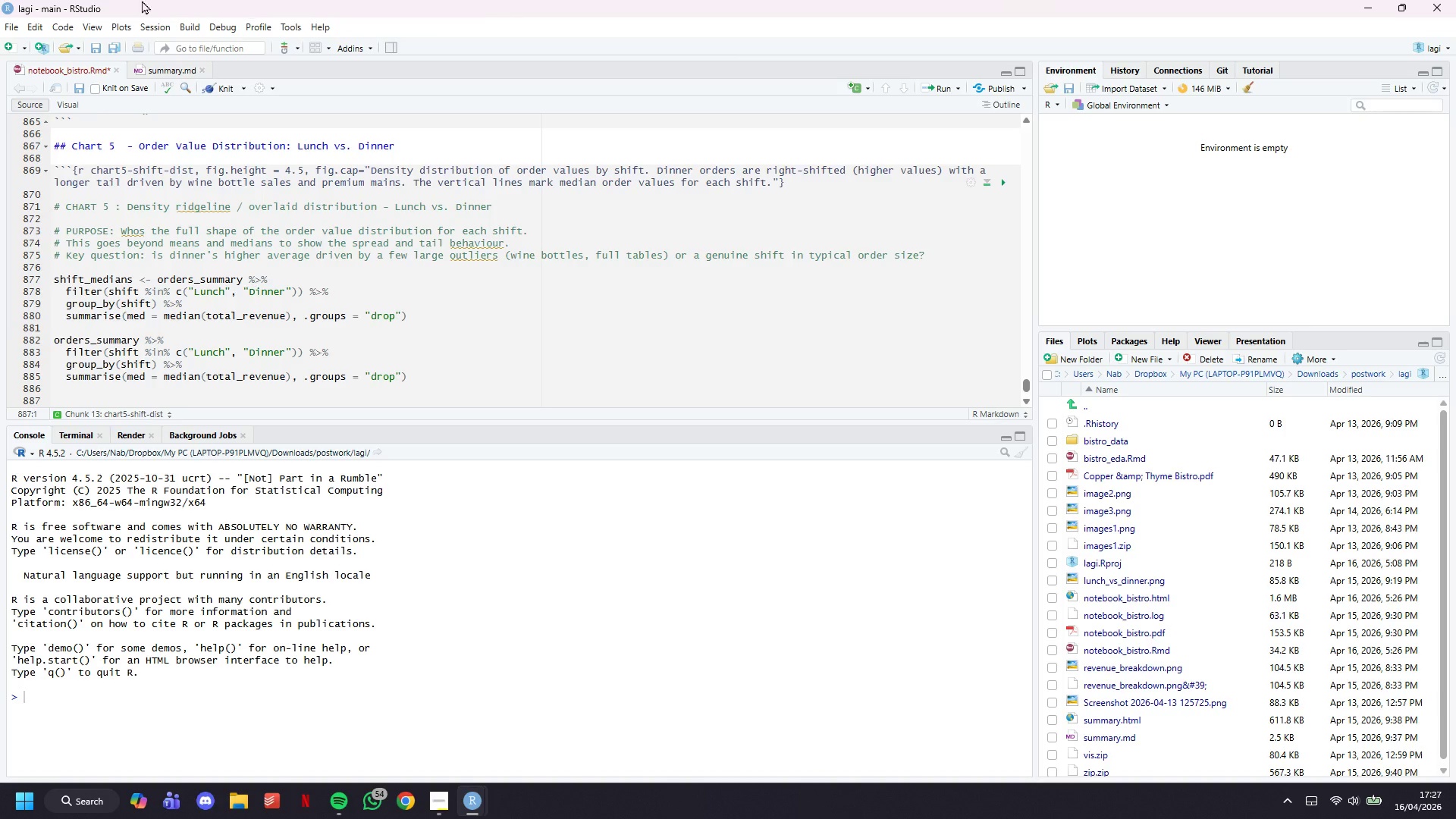 
scroll: coordinate [124, 303], scroll_direction: down, amount: 2.0
 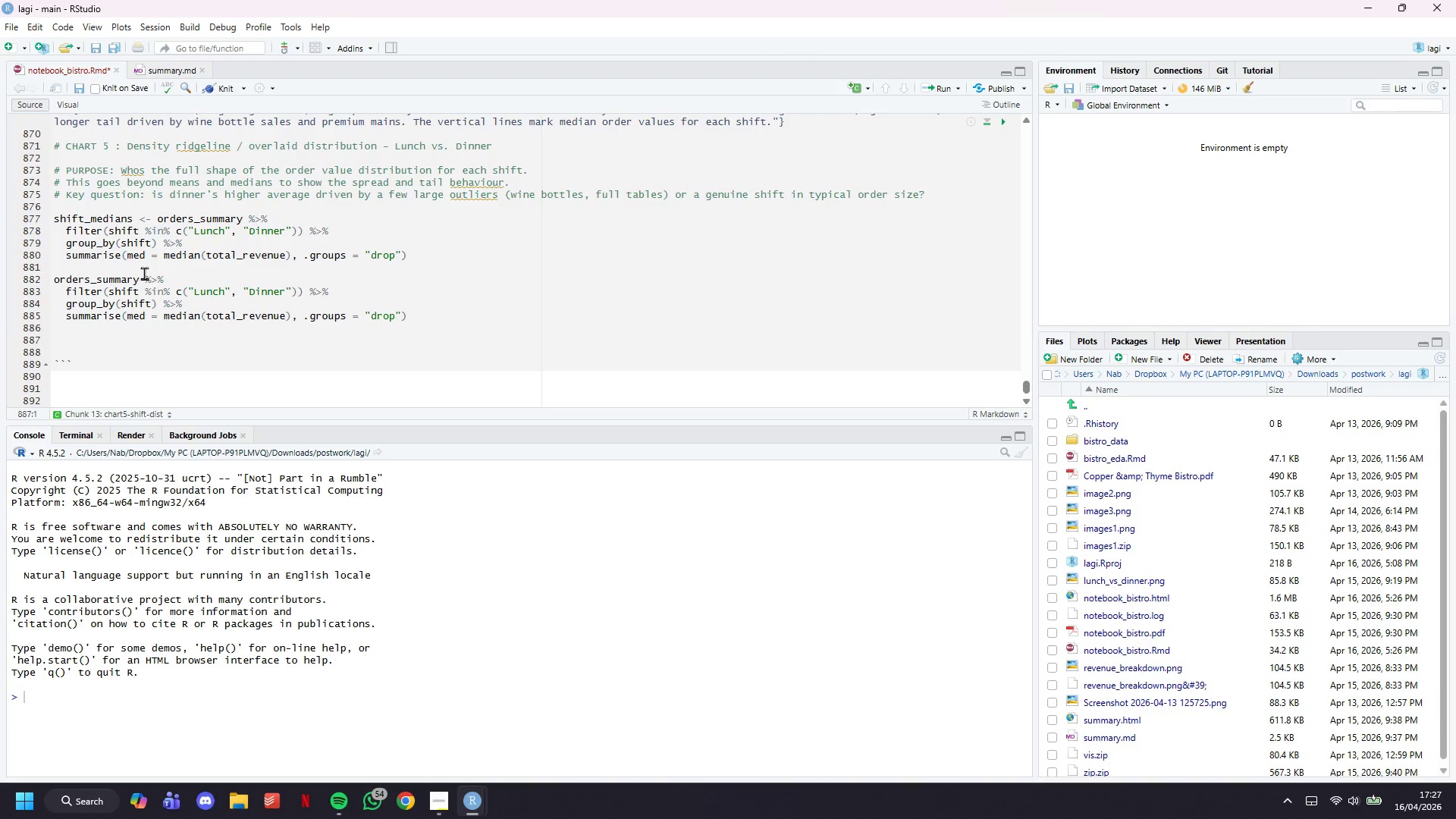 
left_click_drag(start_coordinate=[144, 273], to_coordinate=[92, 278])
 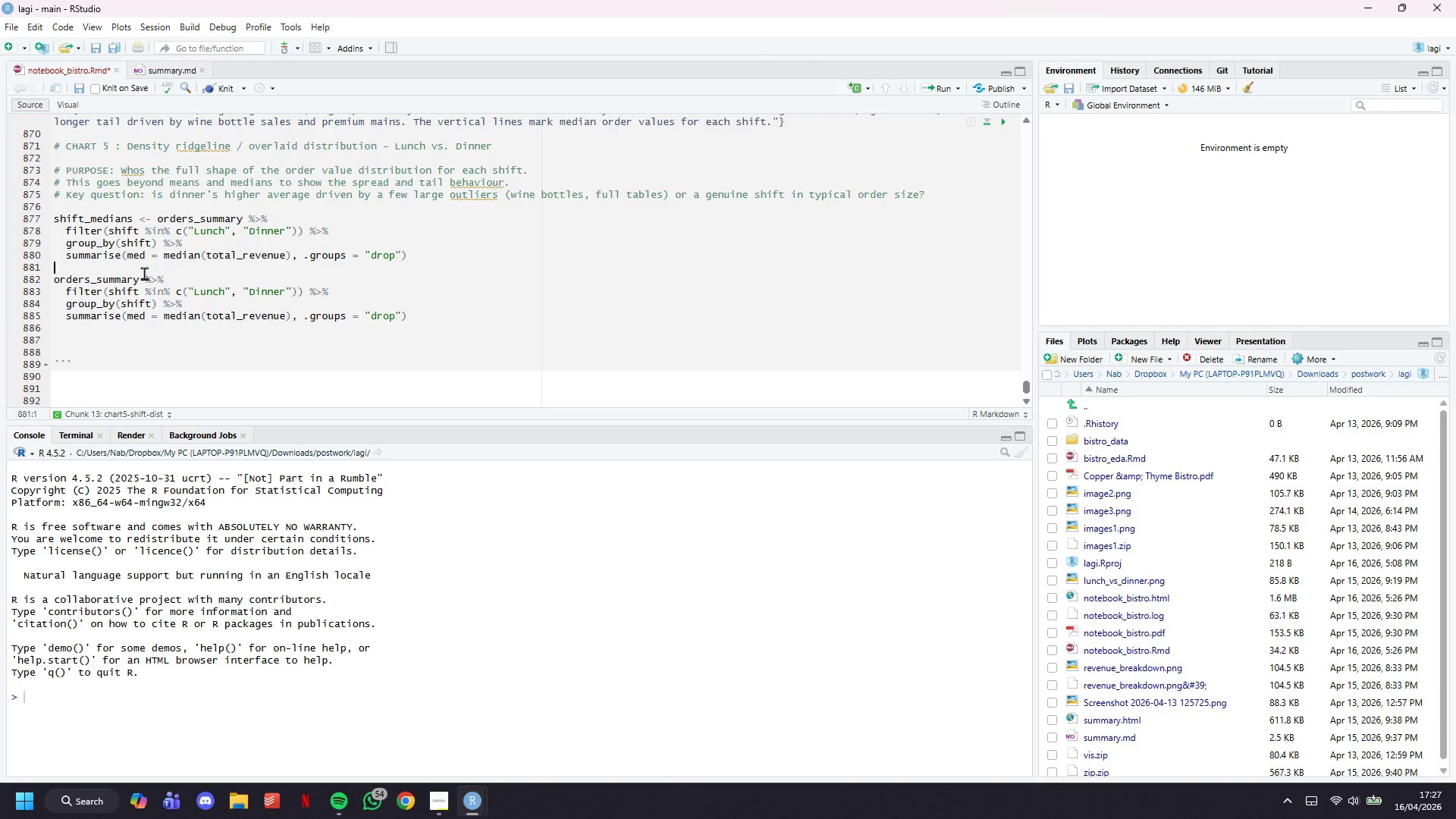 
left_click([96, 278])
 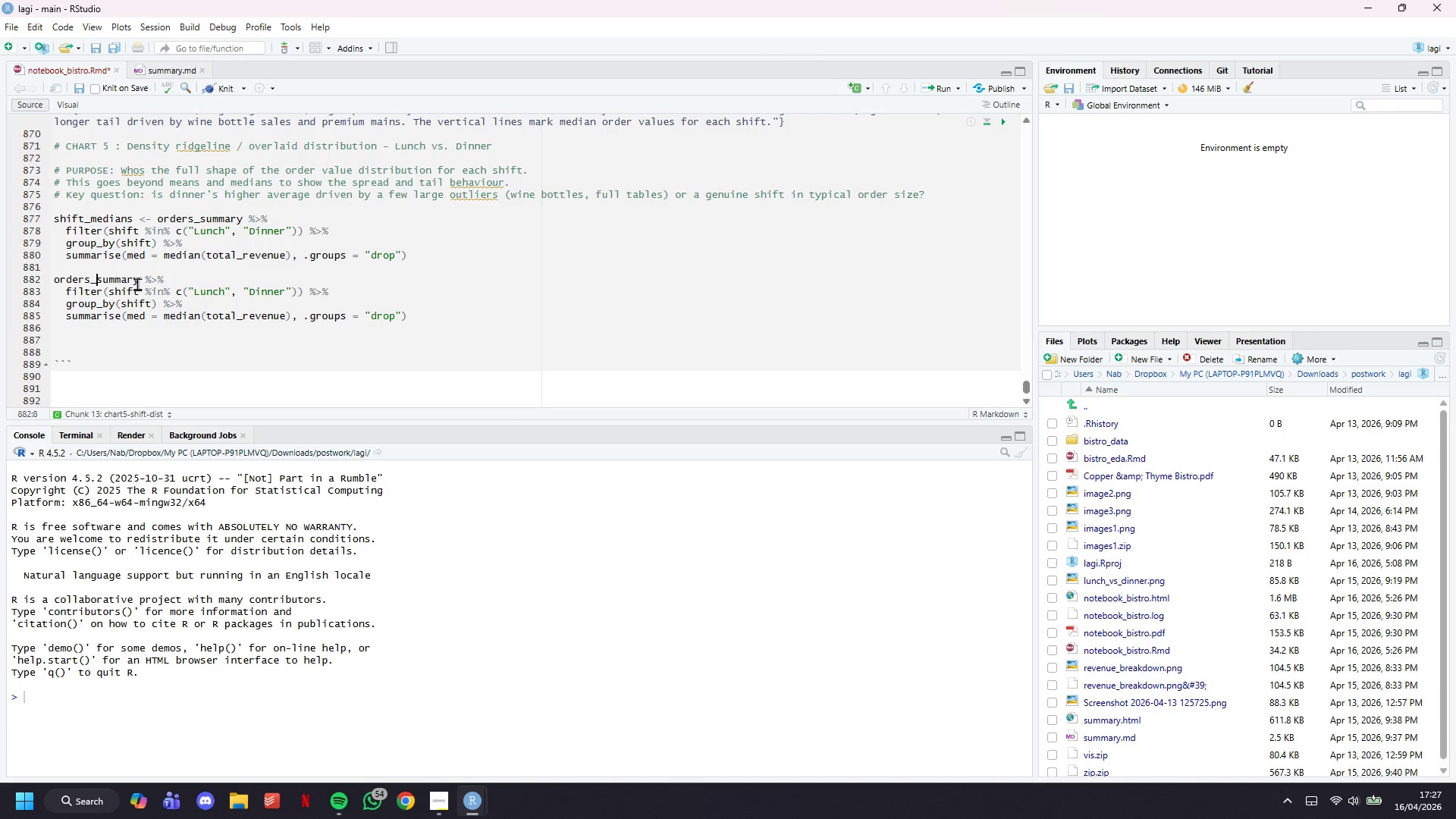 
left_click_drag(start_coordinate=[139, 284], to_coordinate=[44, 280])
 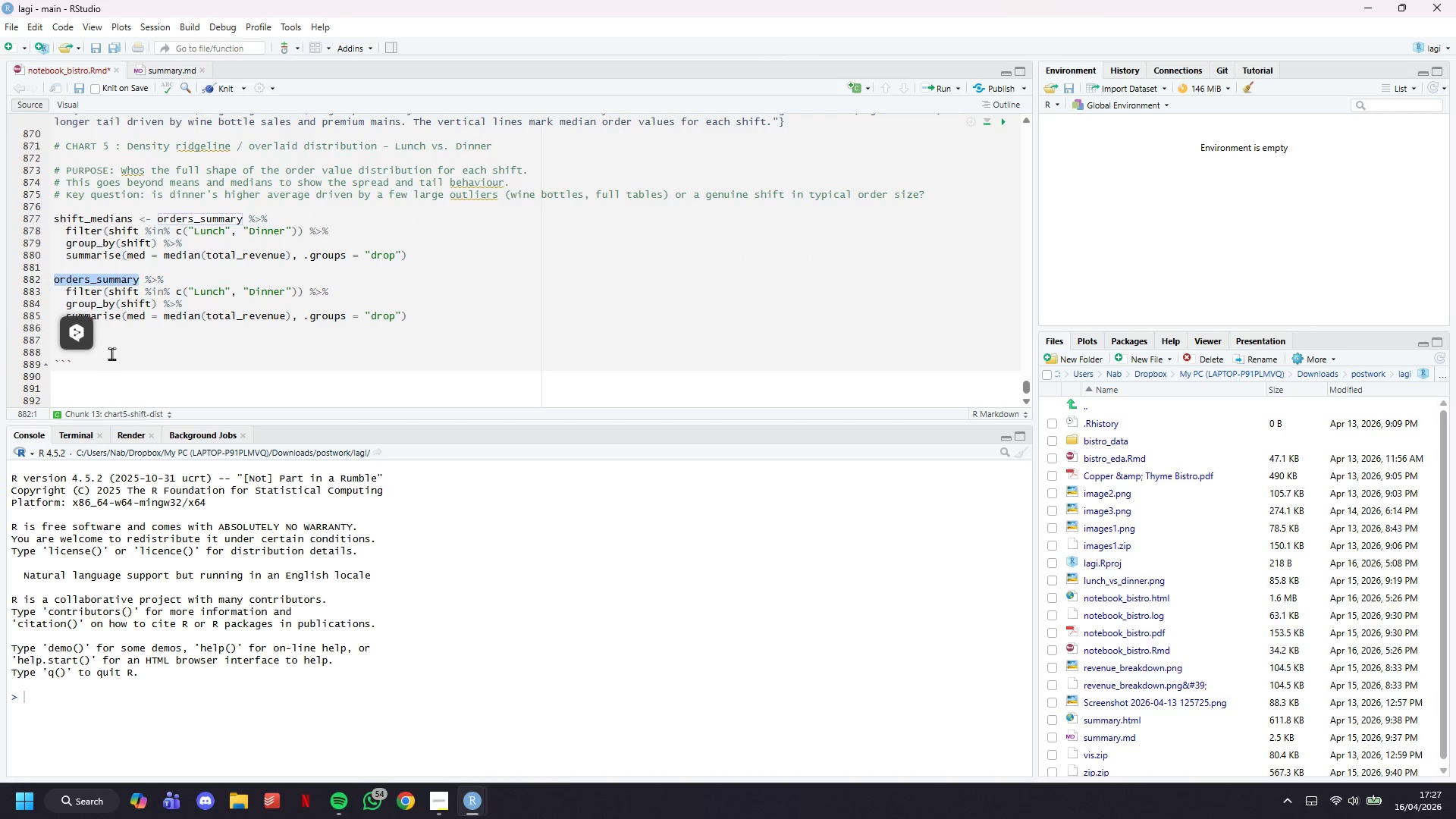 
key(Control+C)
 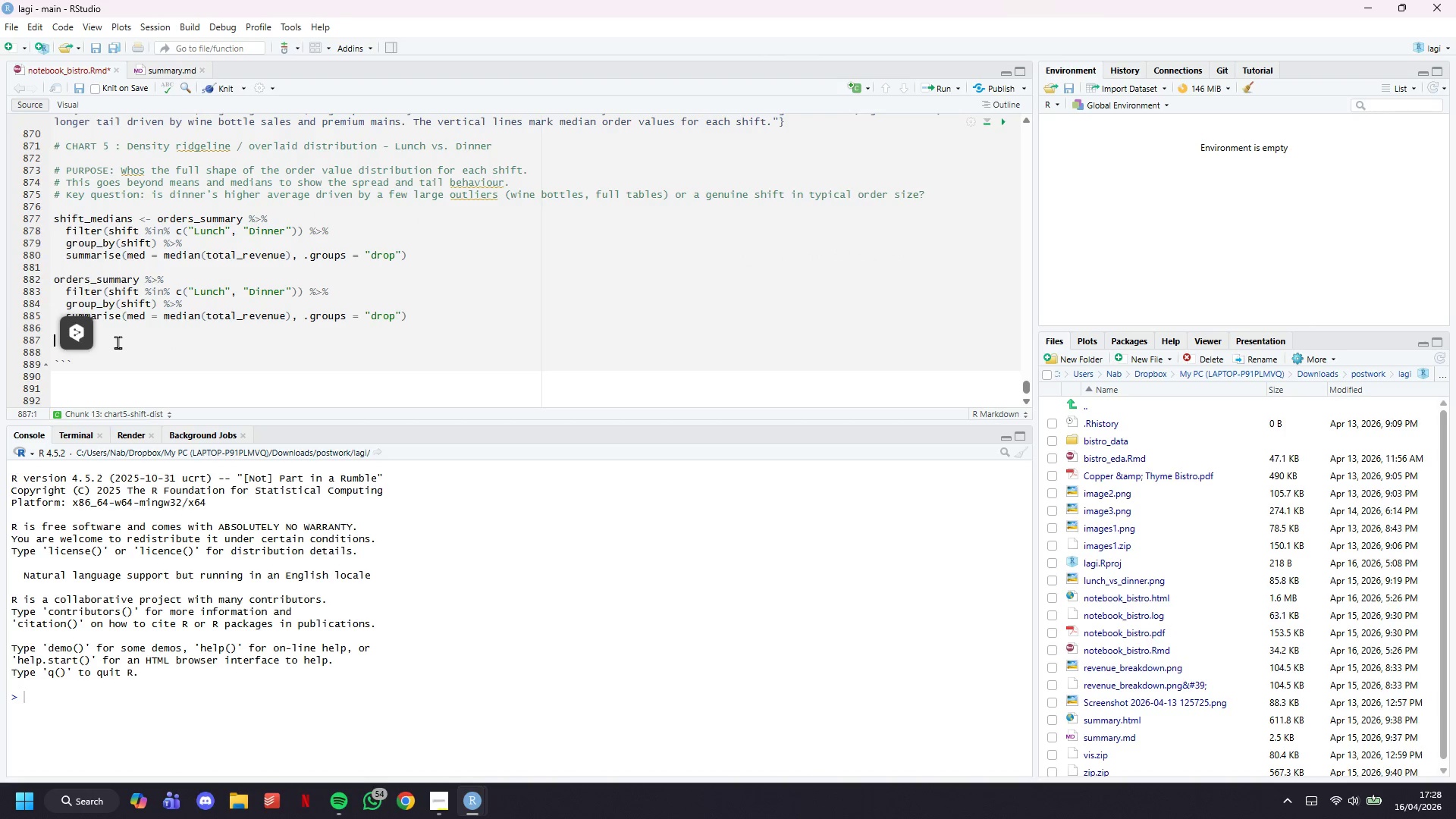 
key(Control+V)
 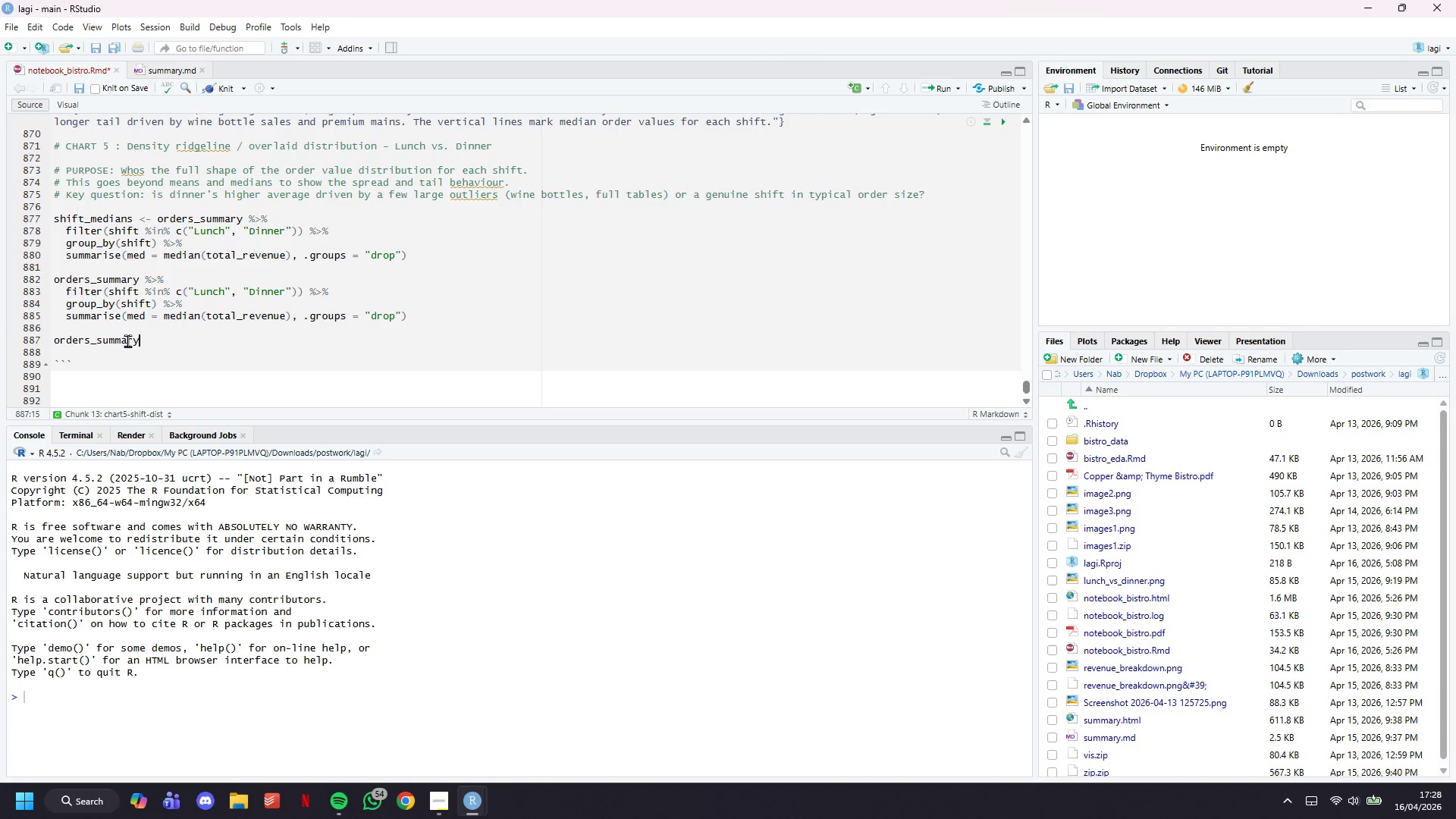 
key(Control+S)
 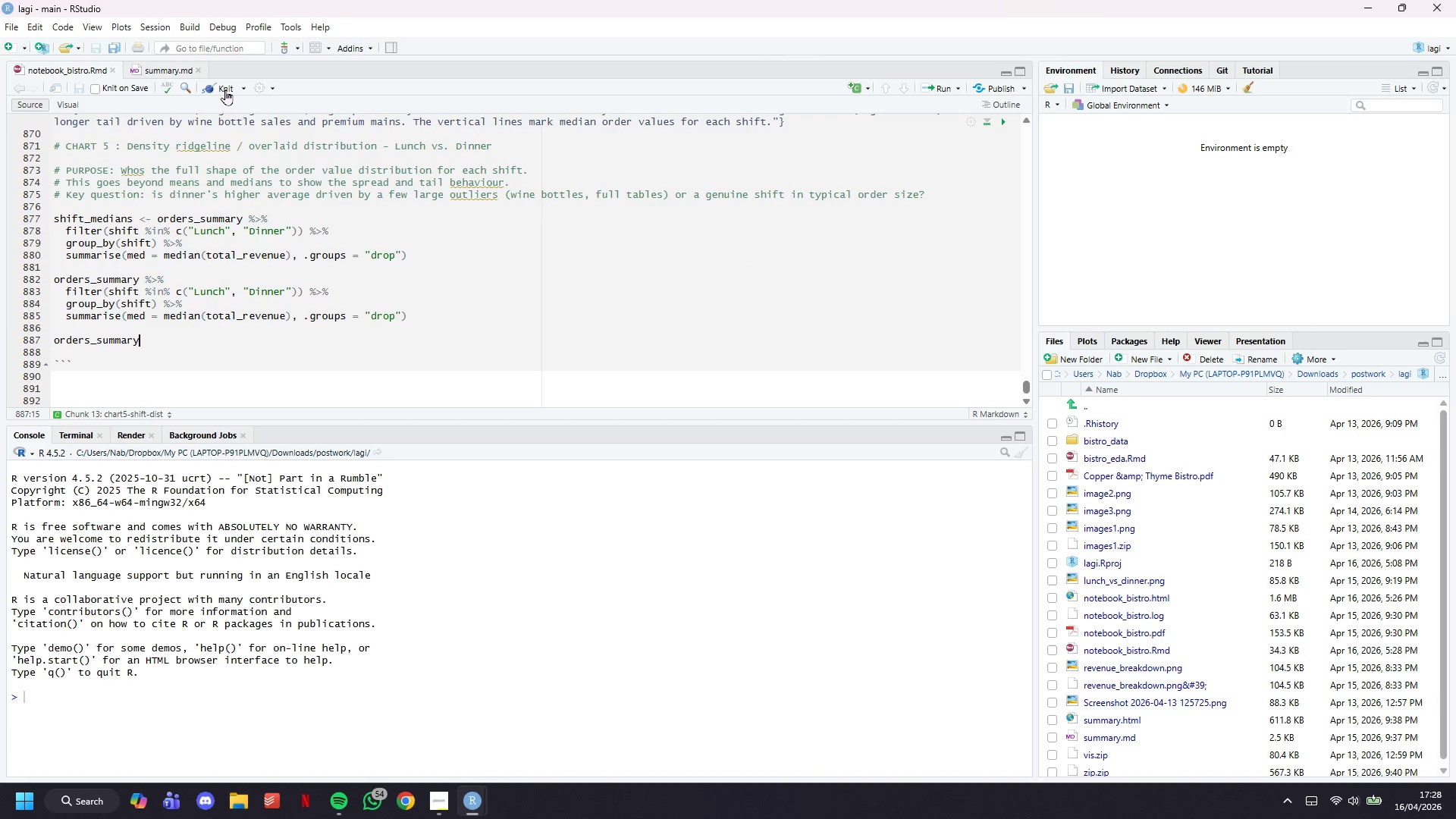 
left_click([224, 85])
 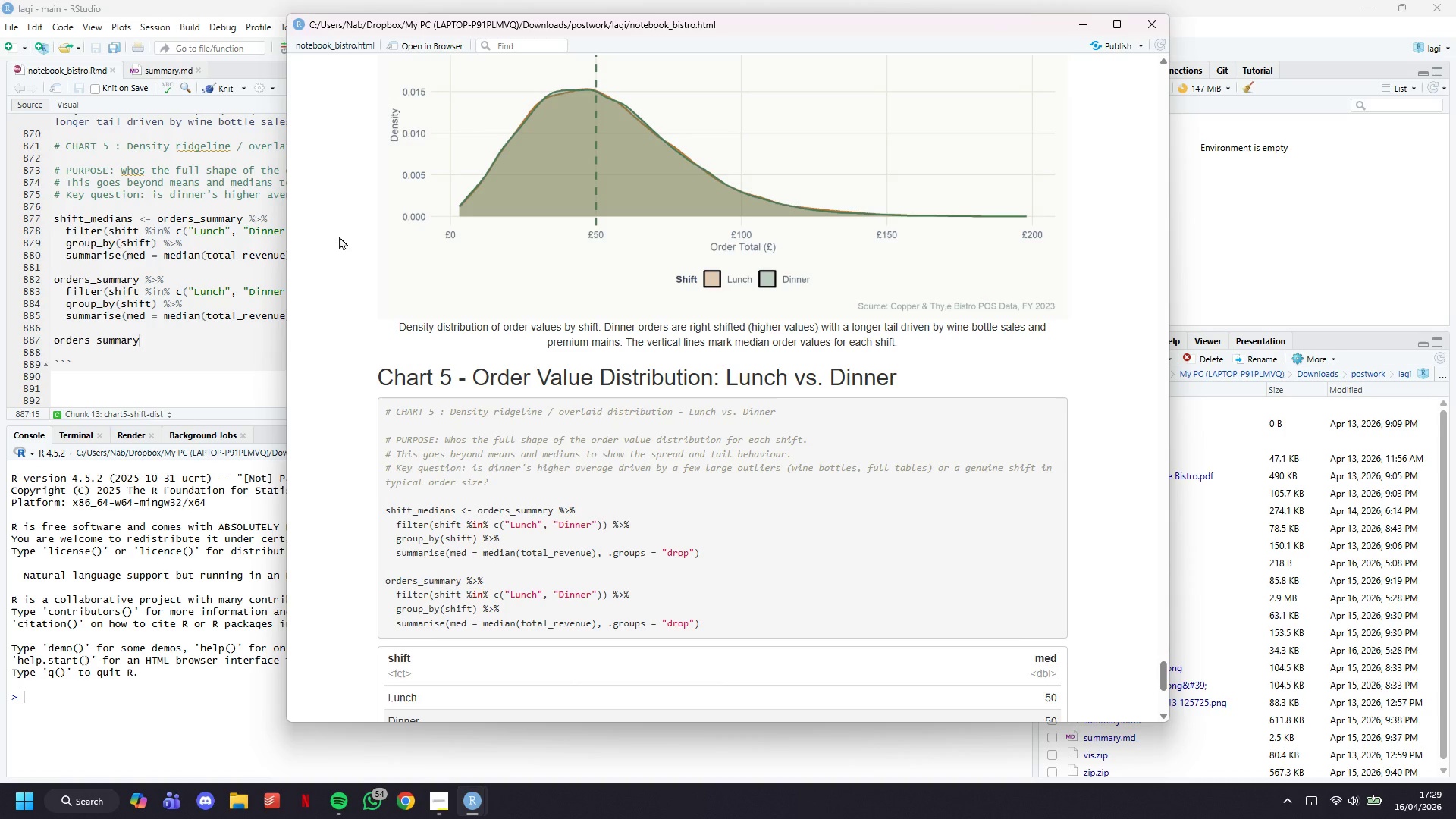 
wait(86.0)
 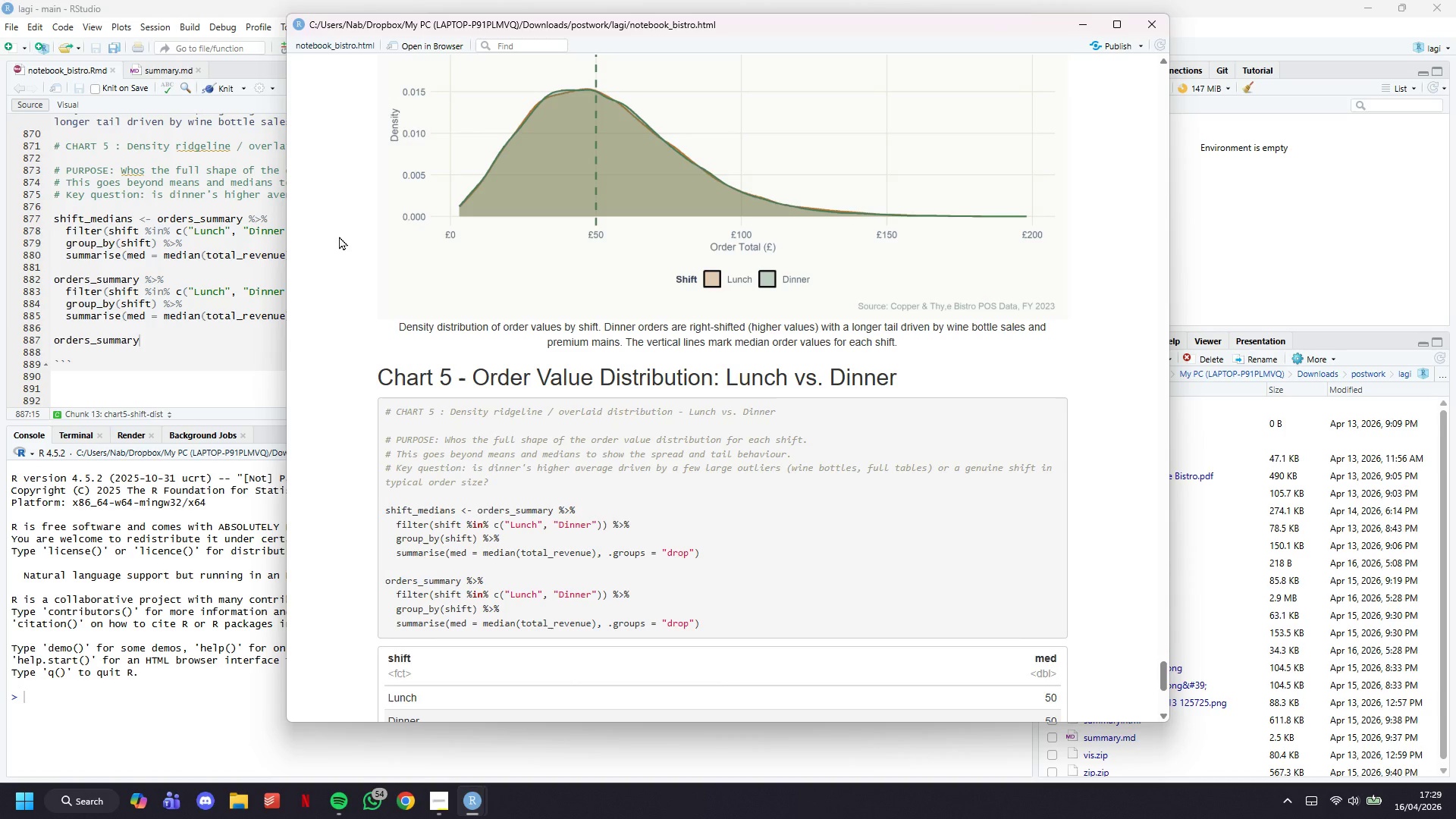 
scroll: coordinate [629, 295], scroll_direction: down, amount: 11.0
 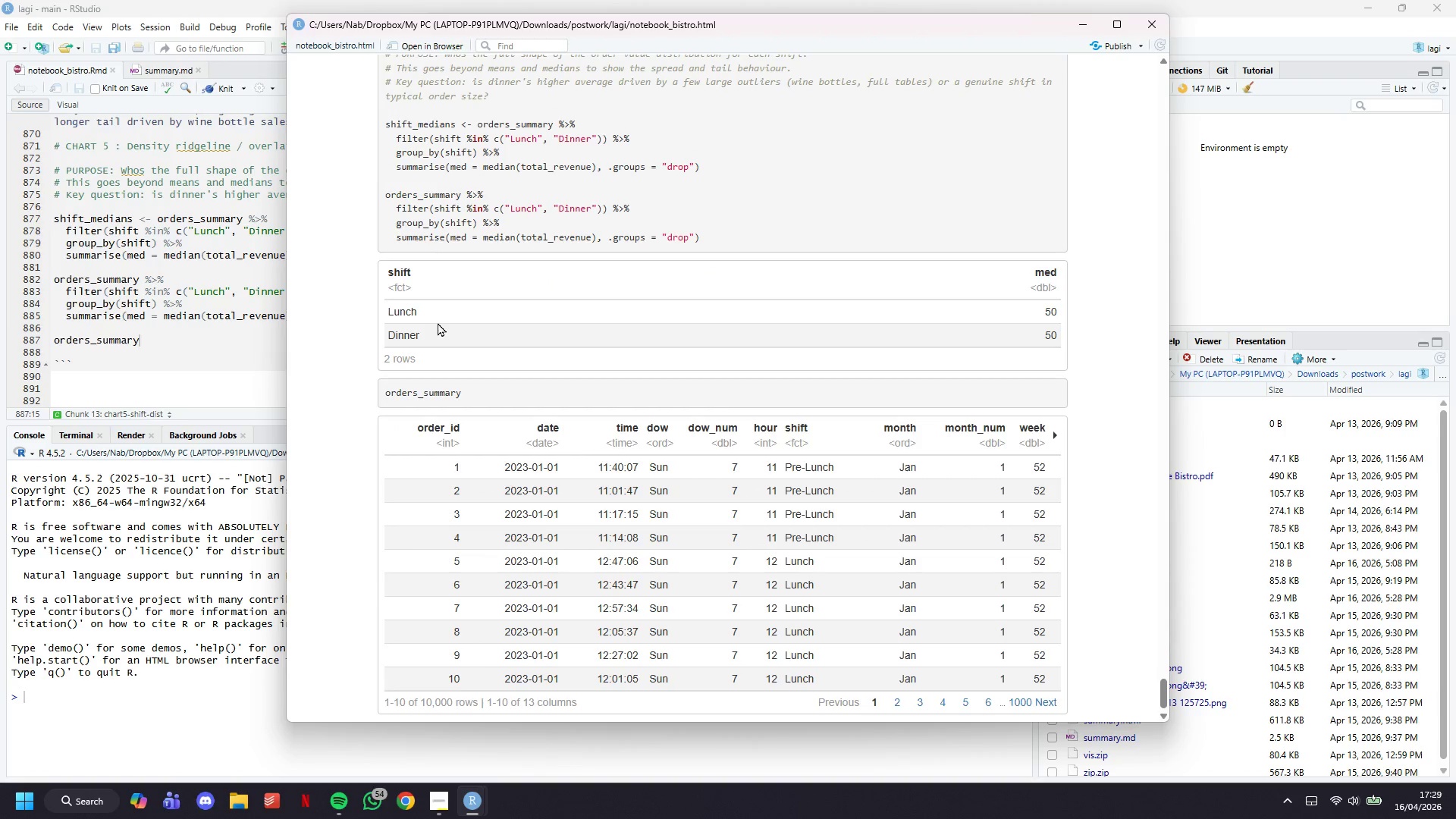 
left_click([466, 325])
 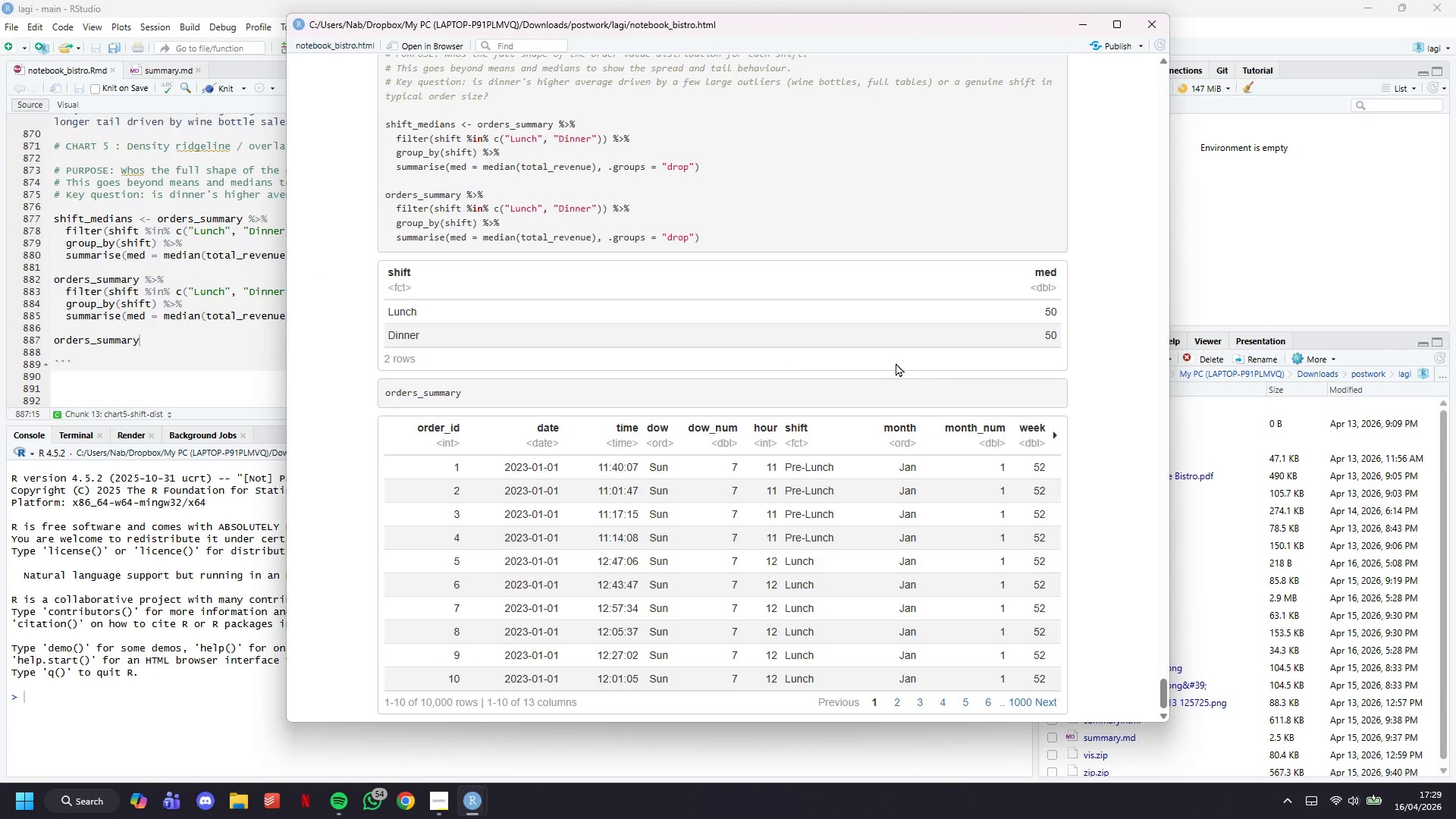 
double_click([515, 389])
 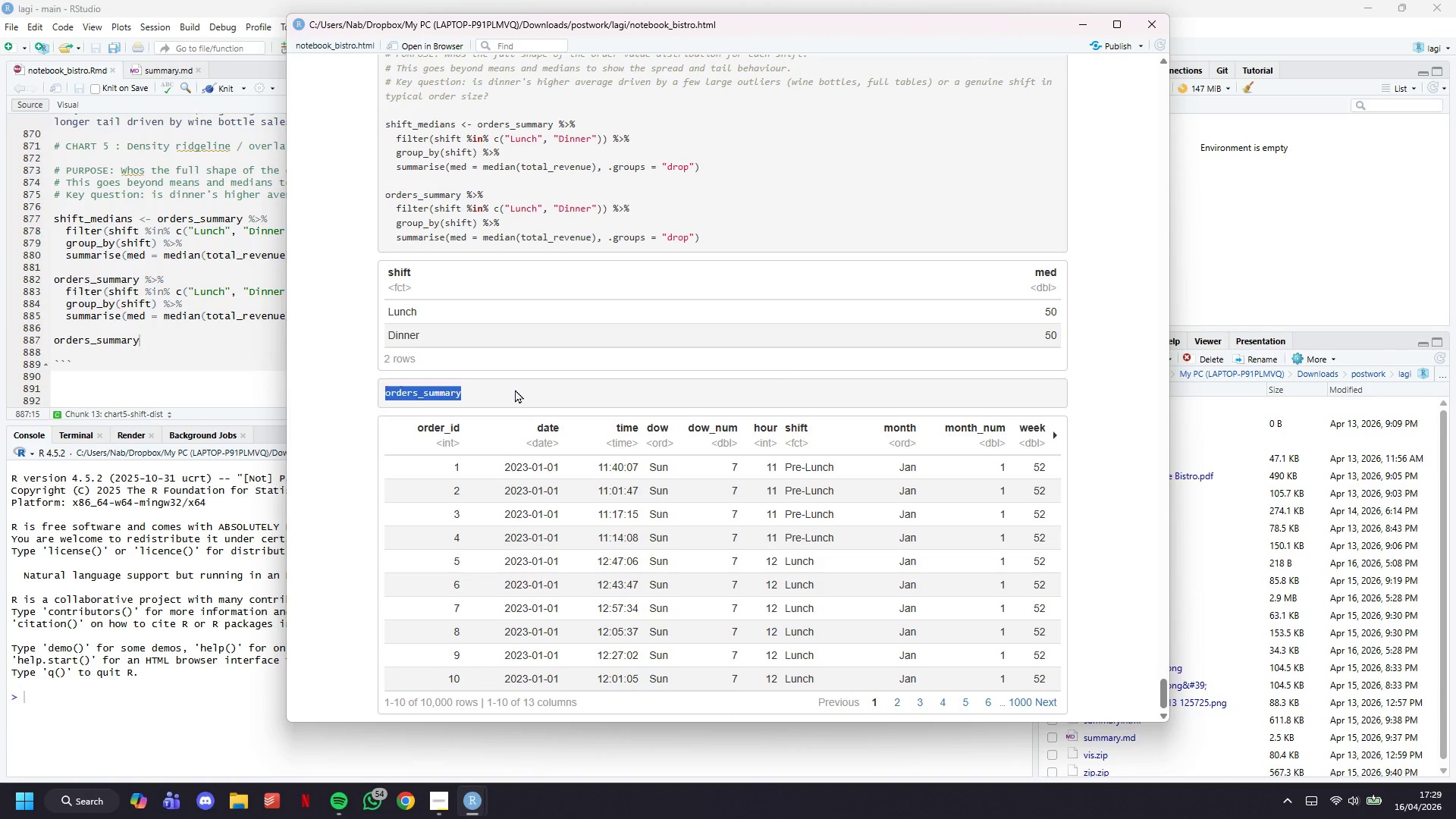 
triple_click([515, 389])
 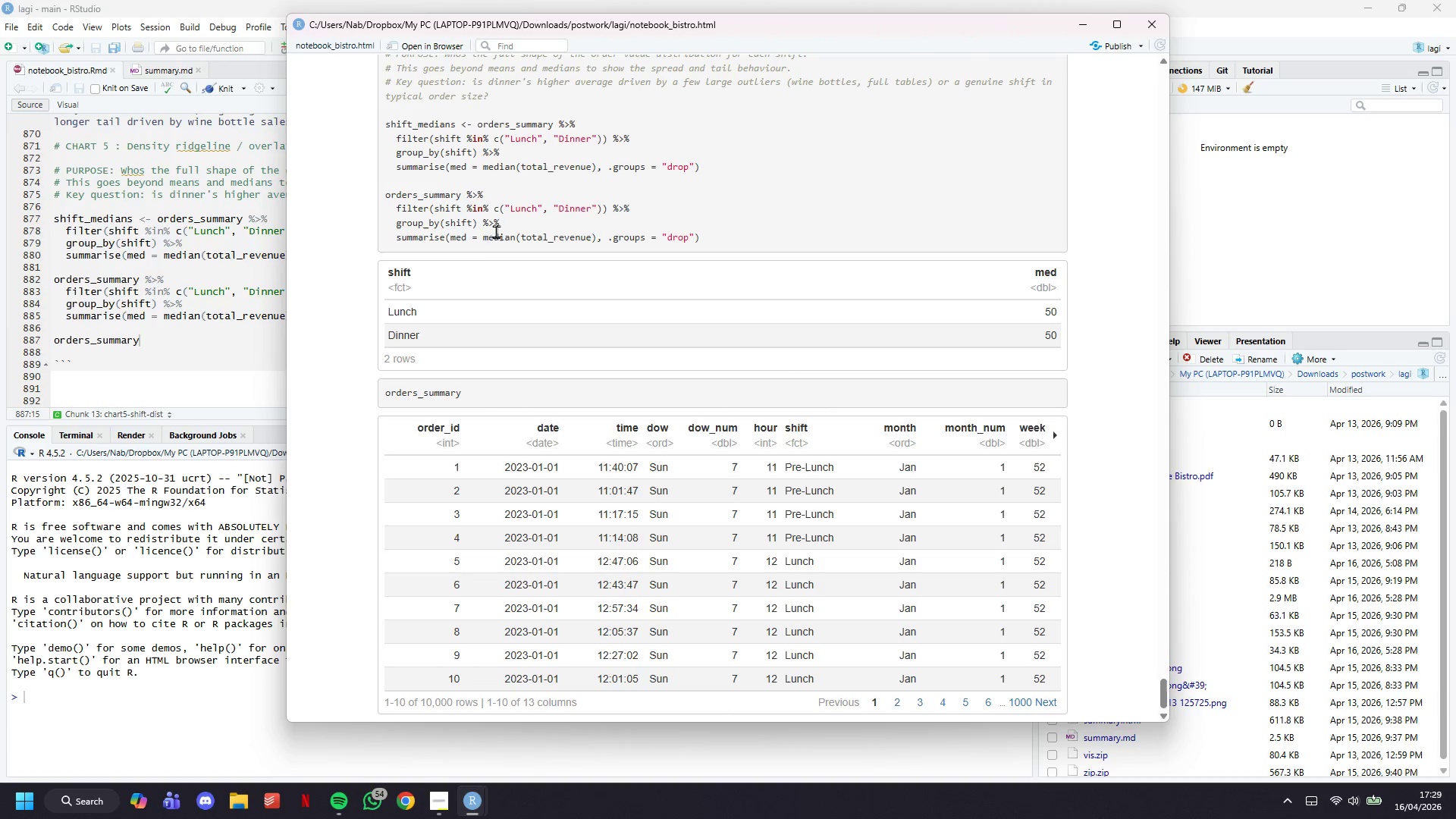 
double_click([378, 275])
 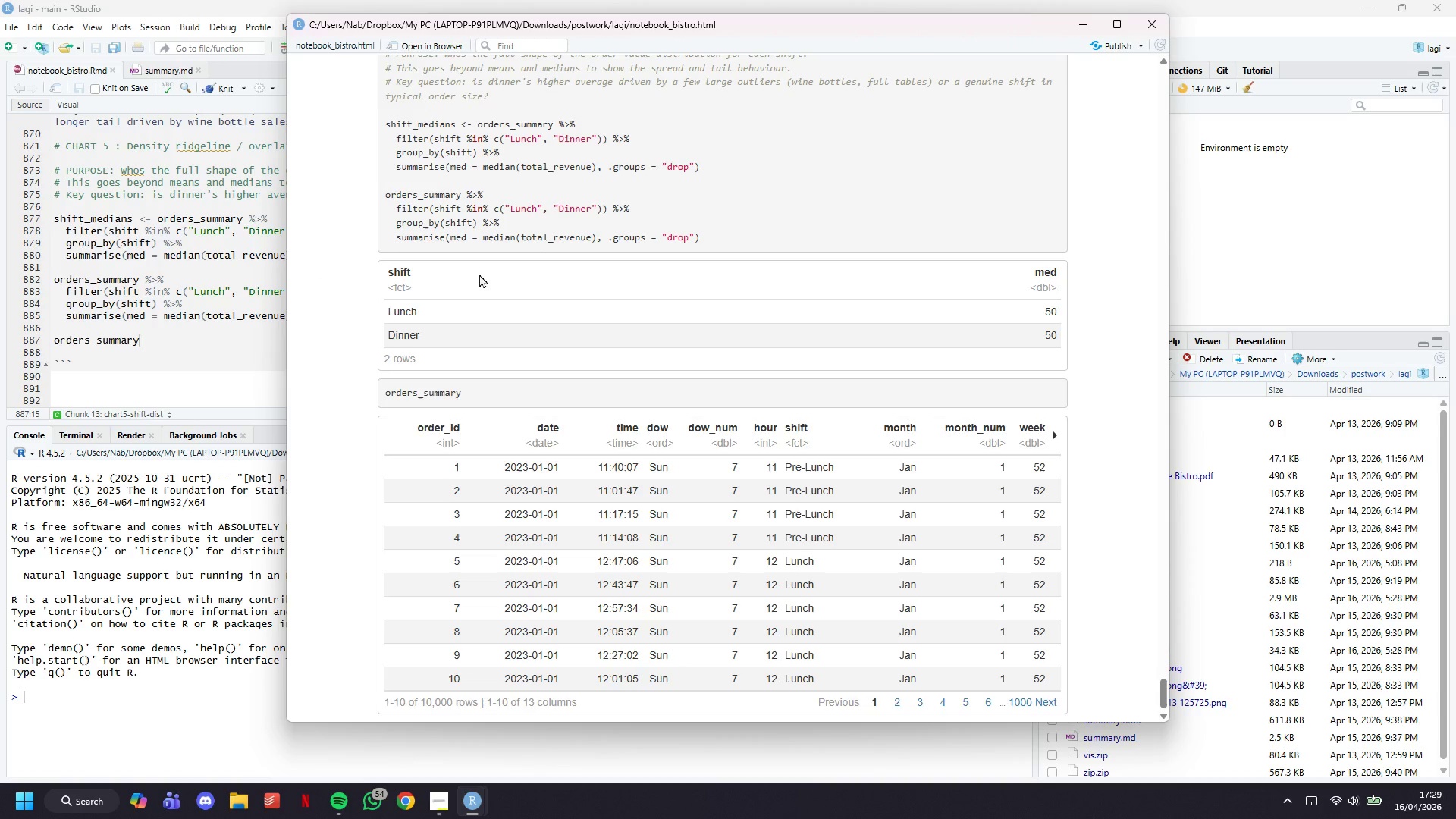 
scroll: coordinate [538, 299], scroll_direction: up, amount: 3.0
 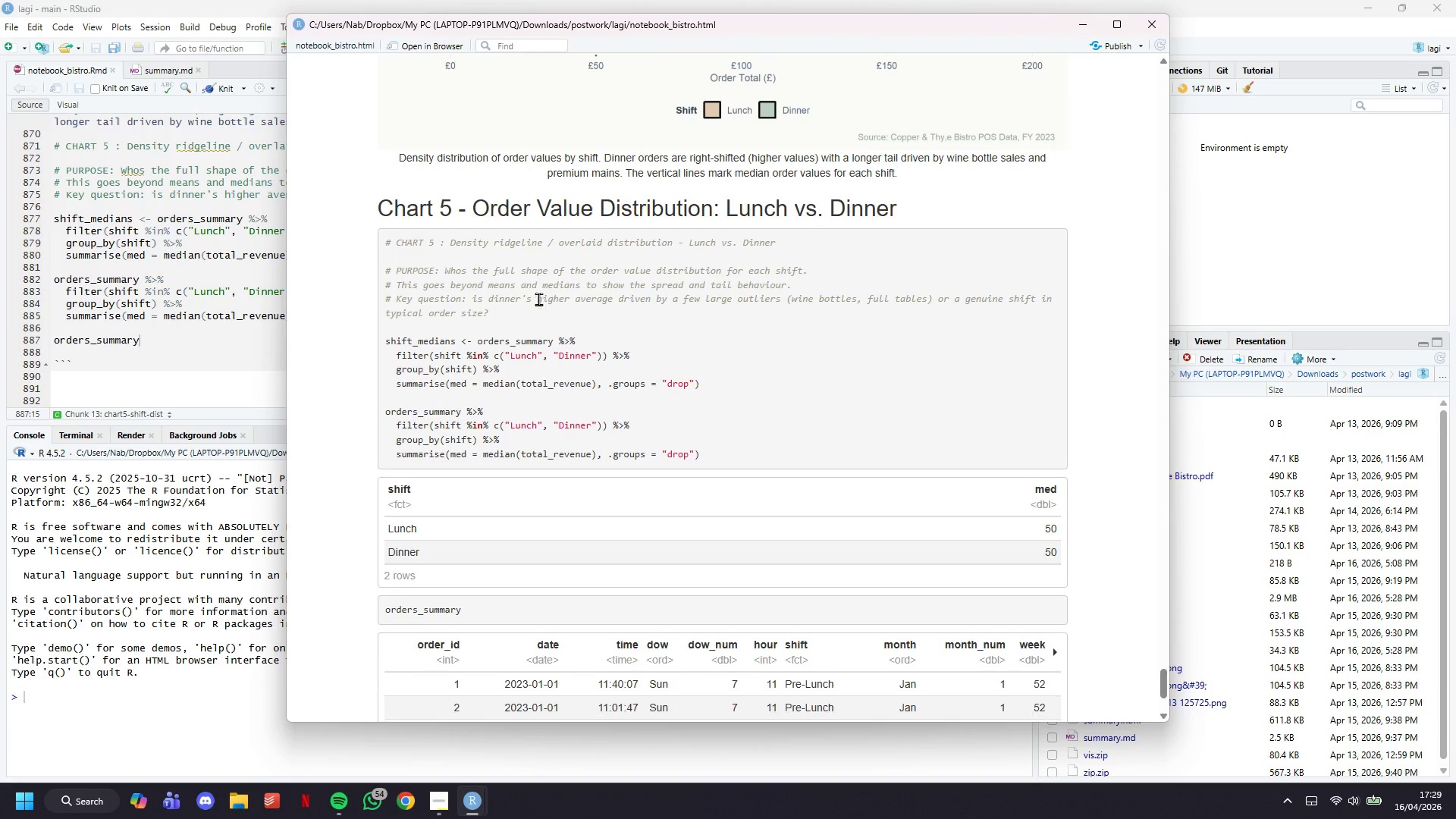 
scroll: coordinate [538, 299], scroll_direction: down, amount: 8.0
 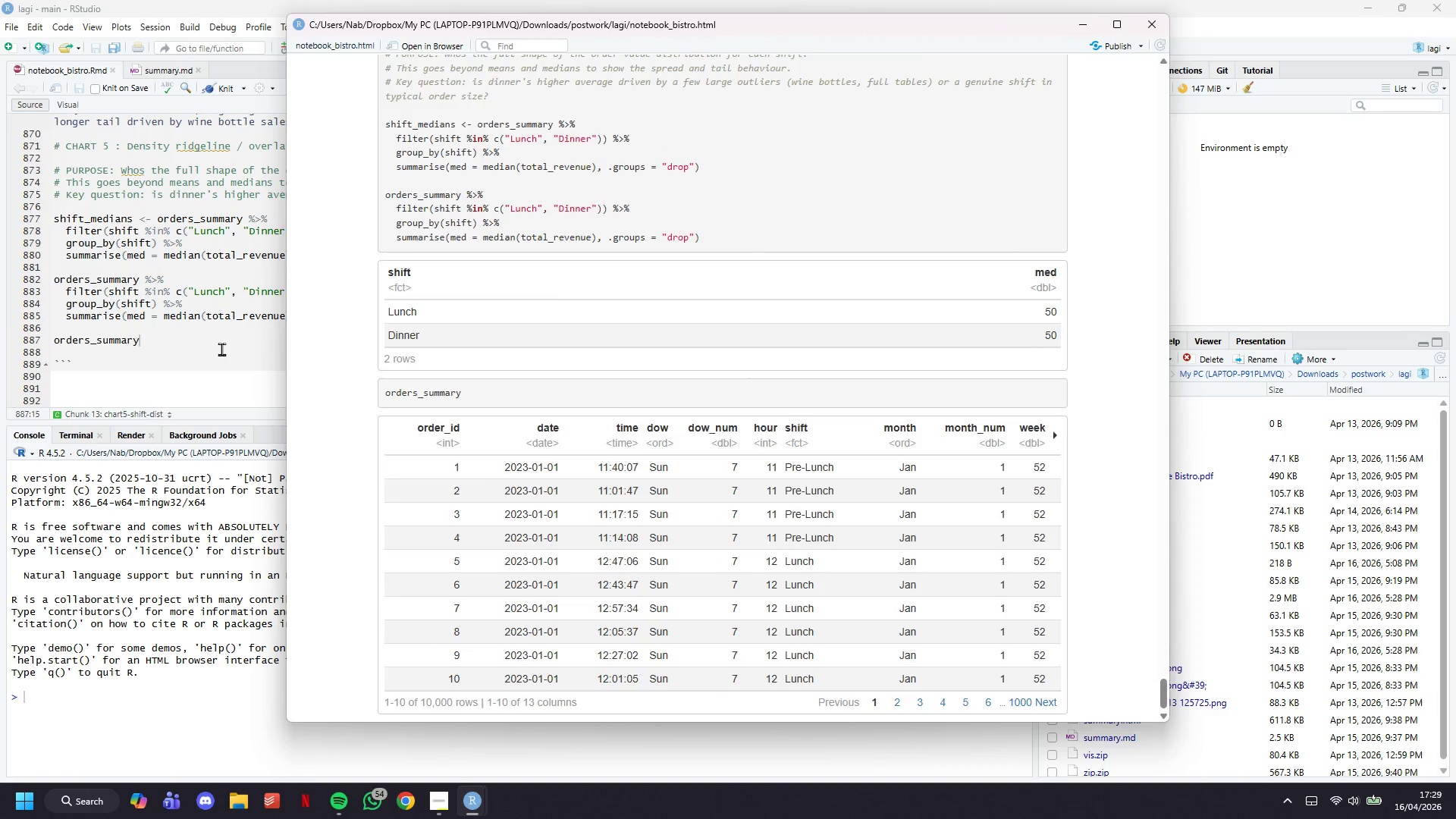 
left_click([221, 349])
 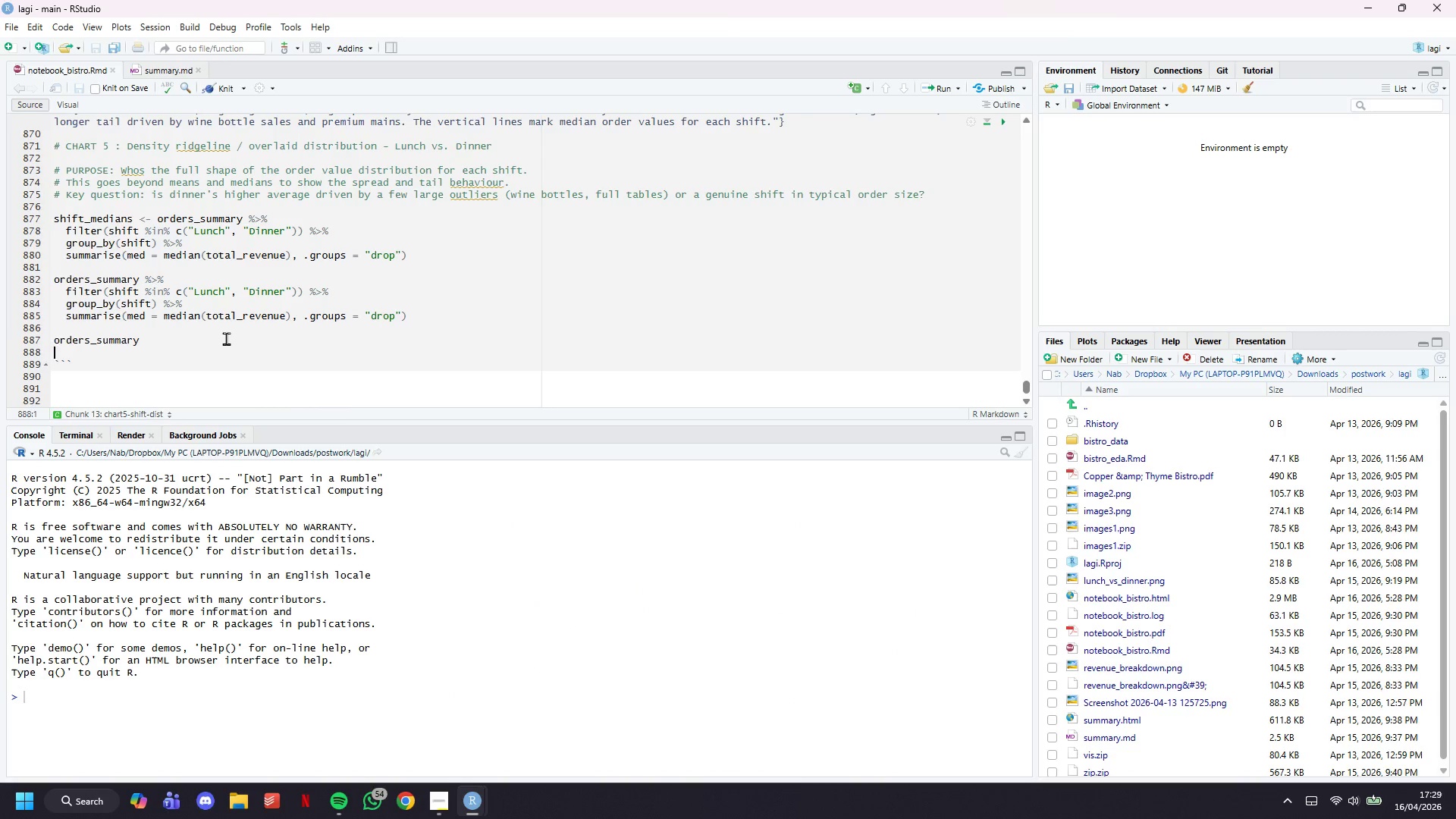 
left_click_drag(start_coordinate=[226, 338], to_coordinate=[1, 338])
 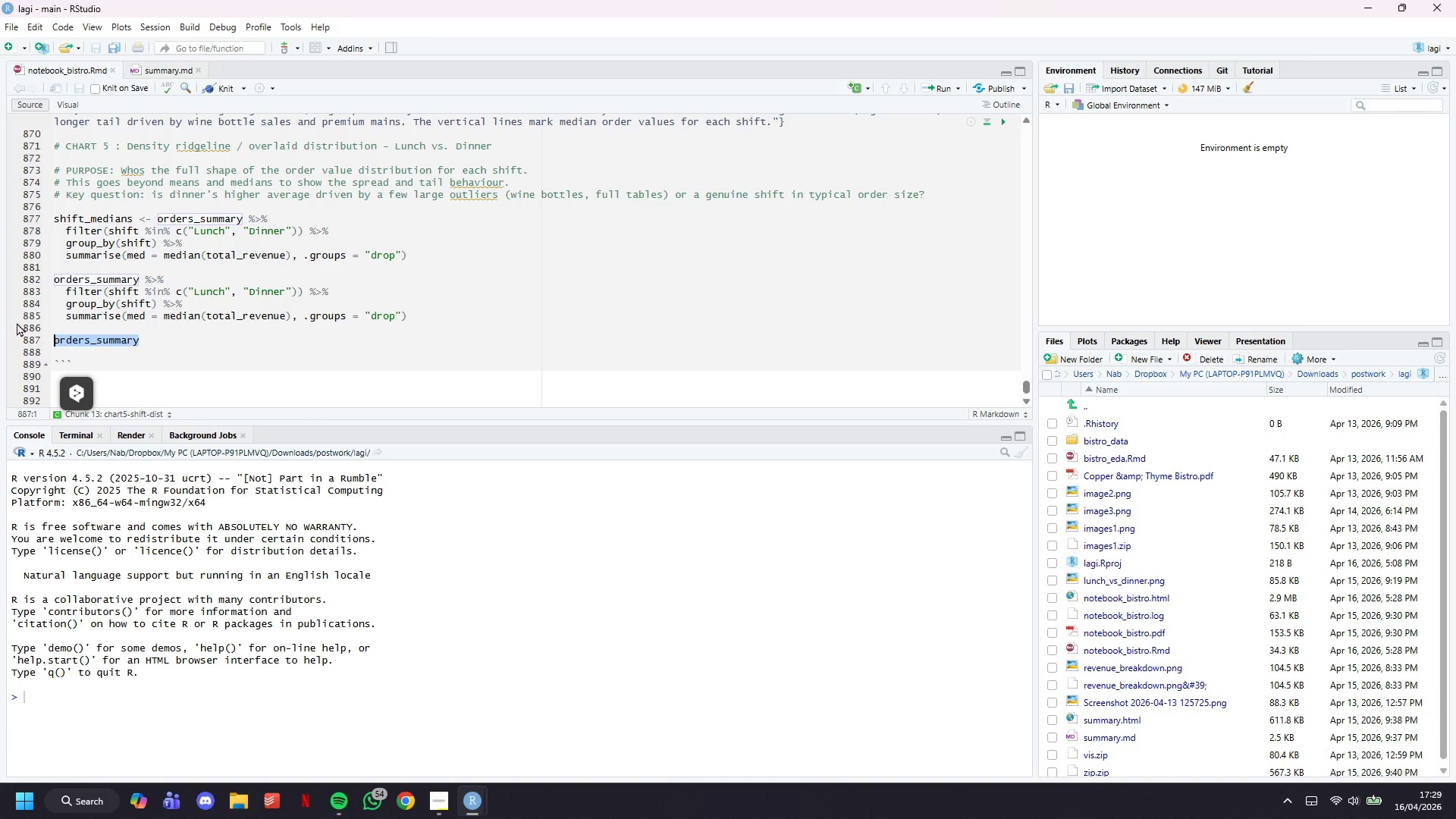 
key(Backspace)
 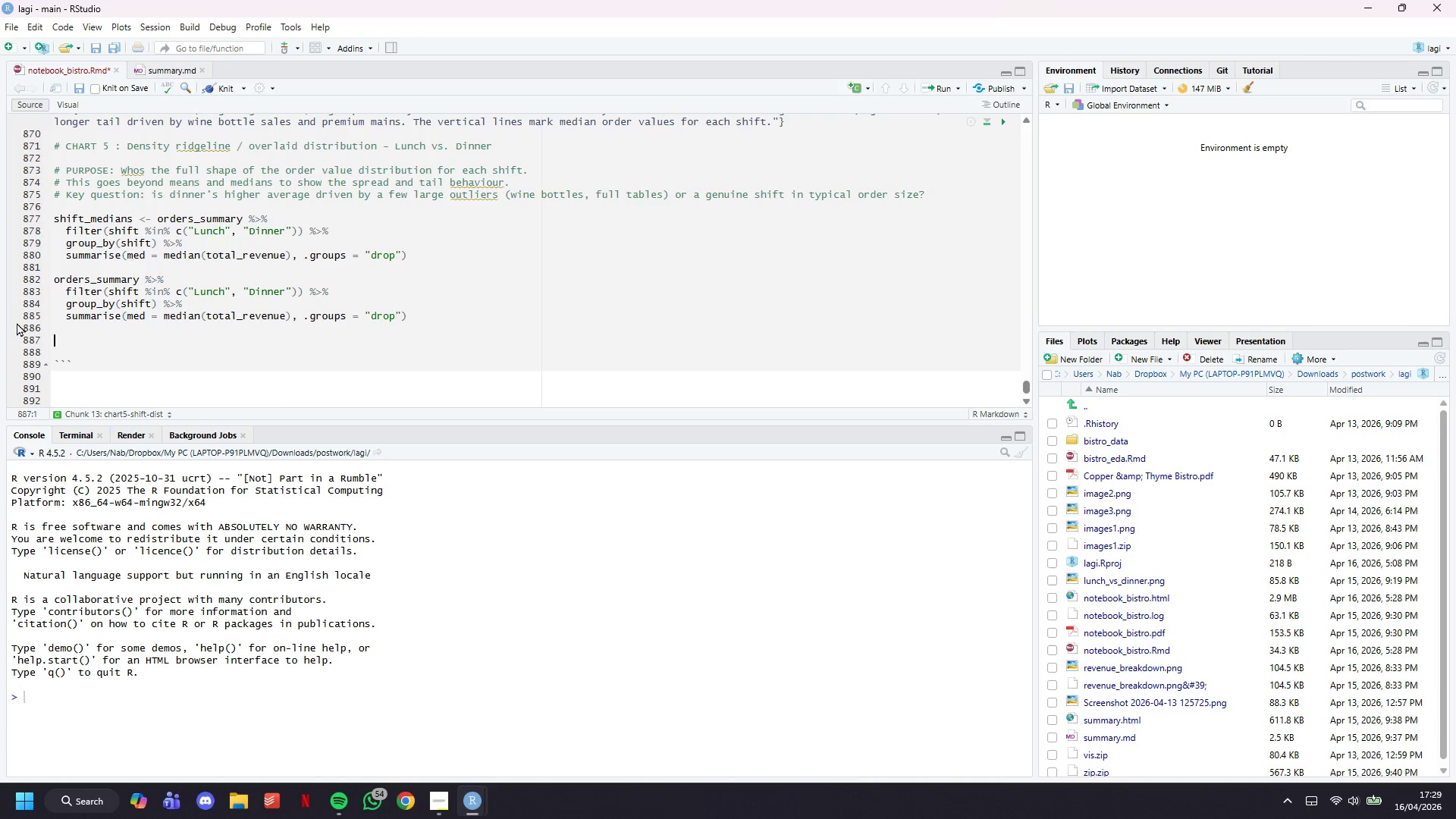 
key(Control+S)
 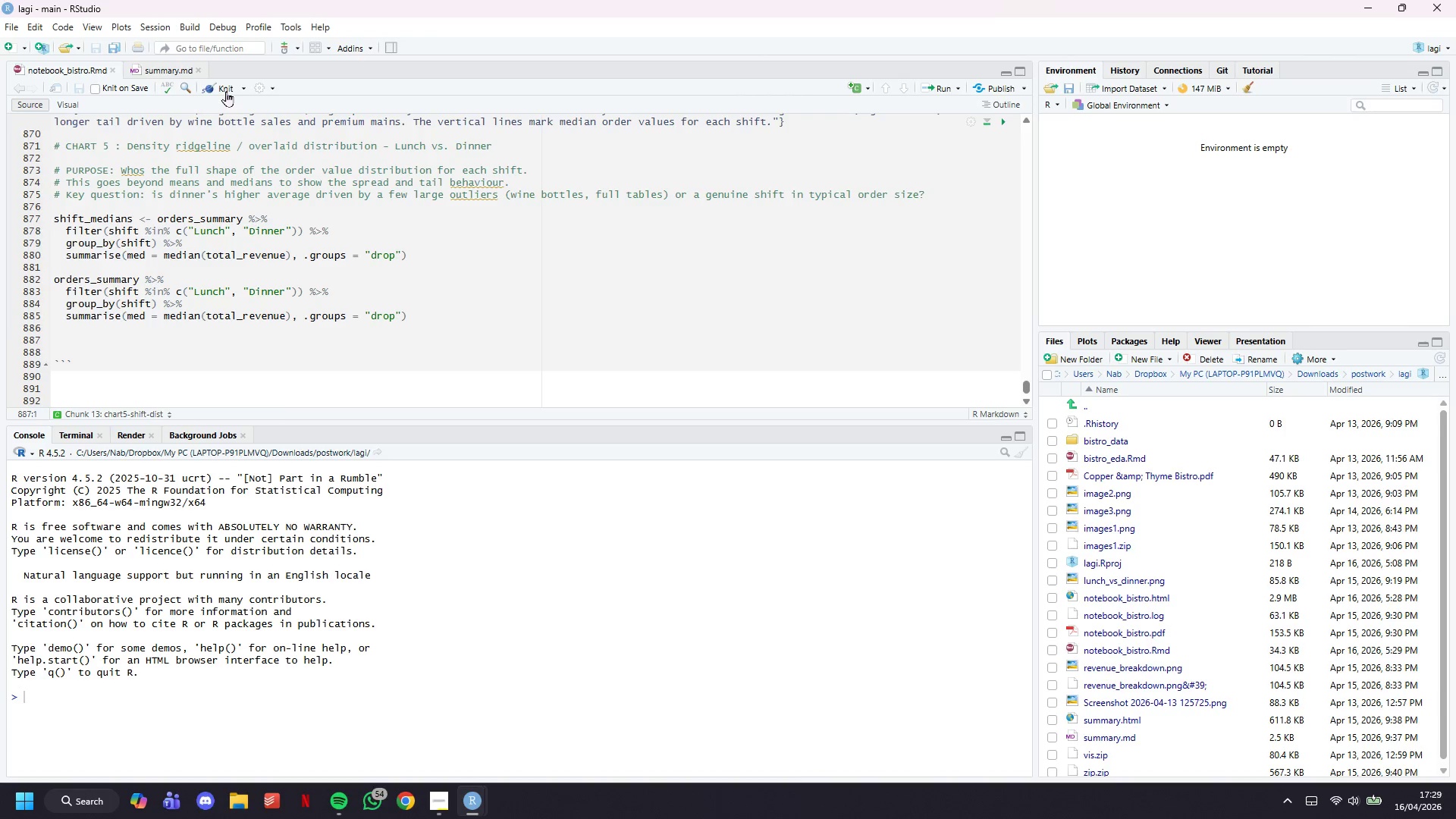 
left_click([223, 90])
 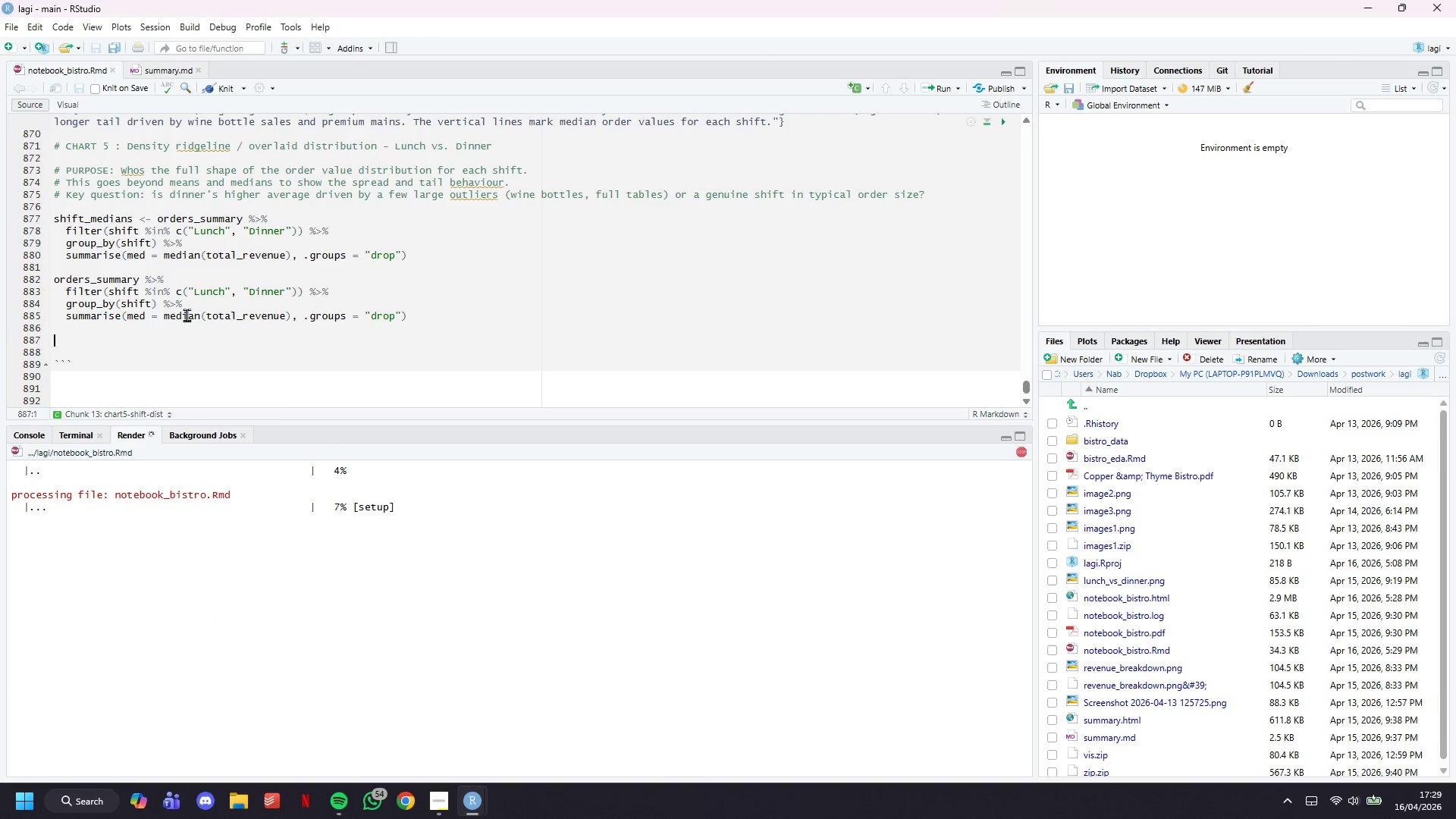 
wait(7.2)
 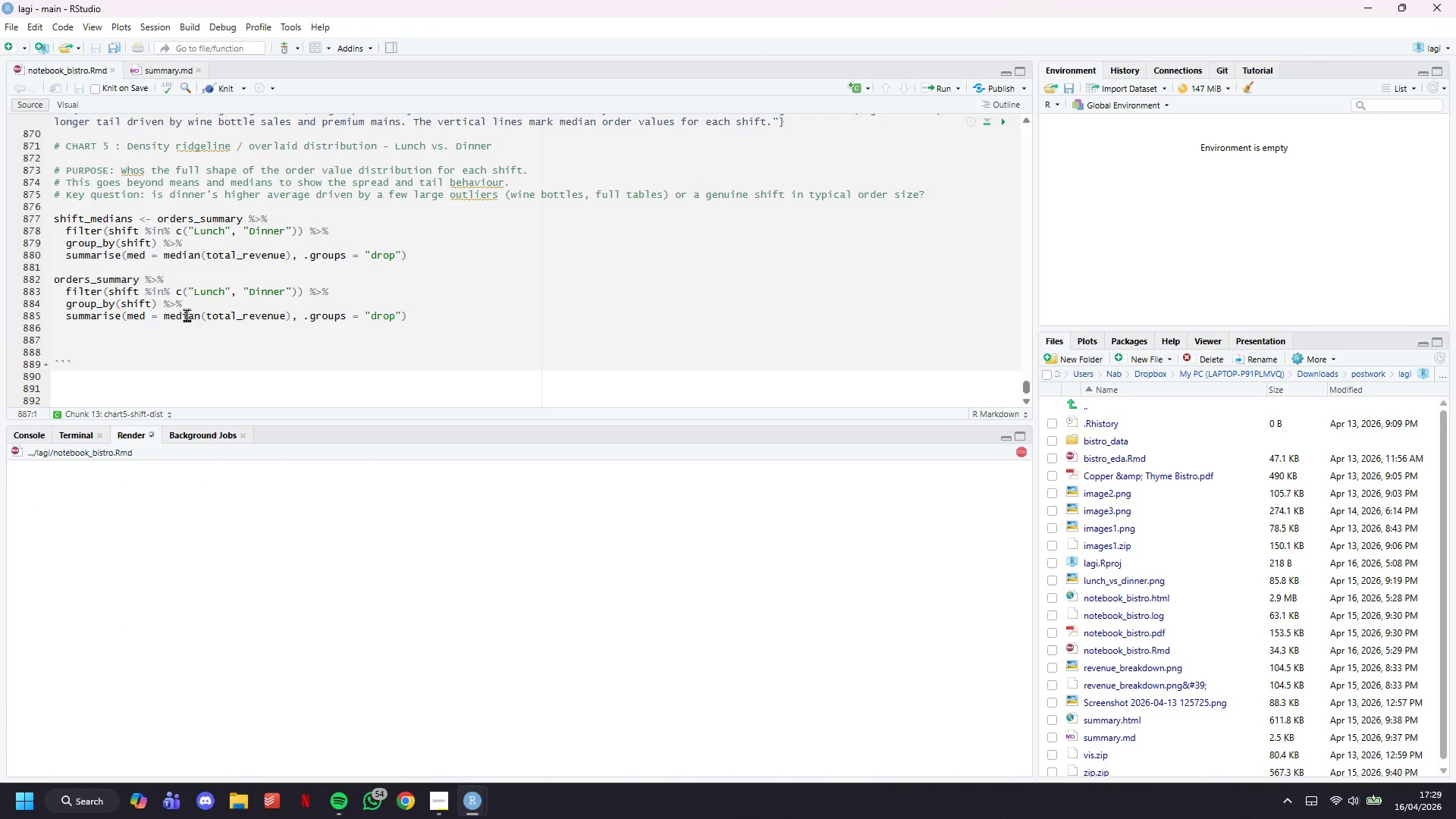 
left_click([435, 795])